 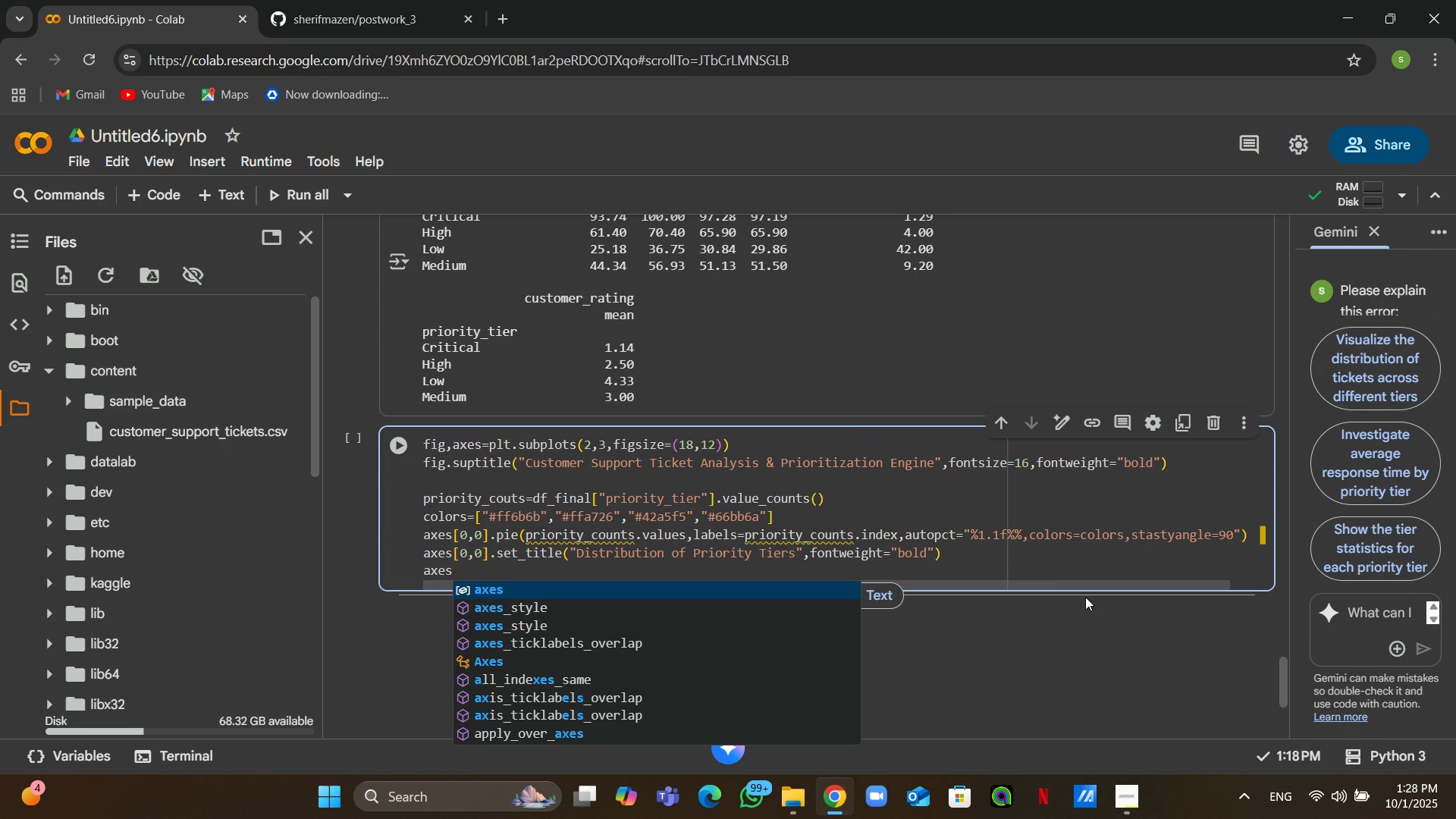 
key(Backspace)
 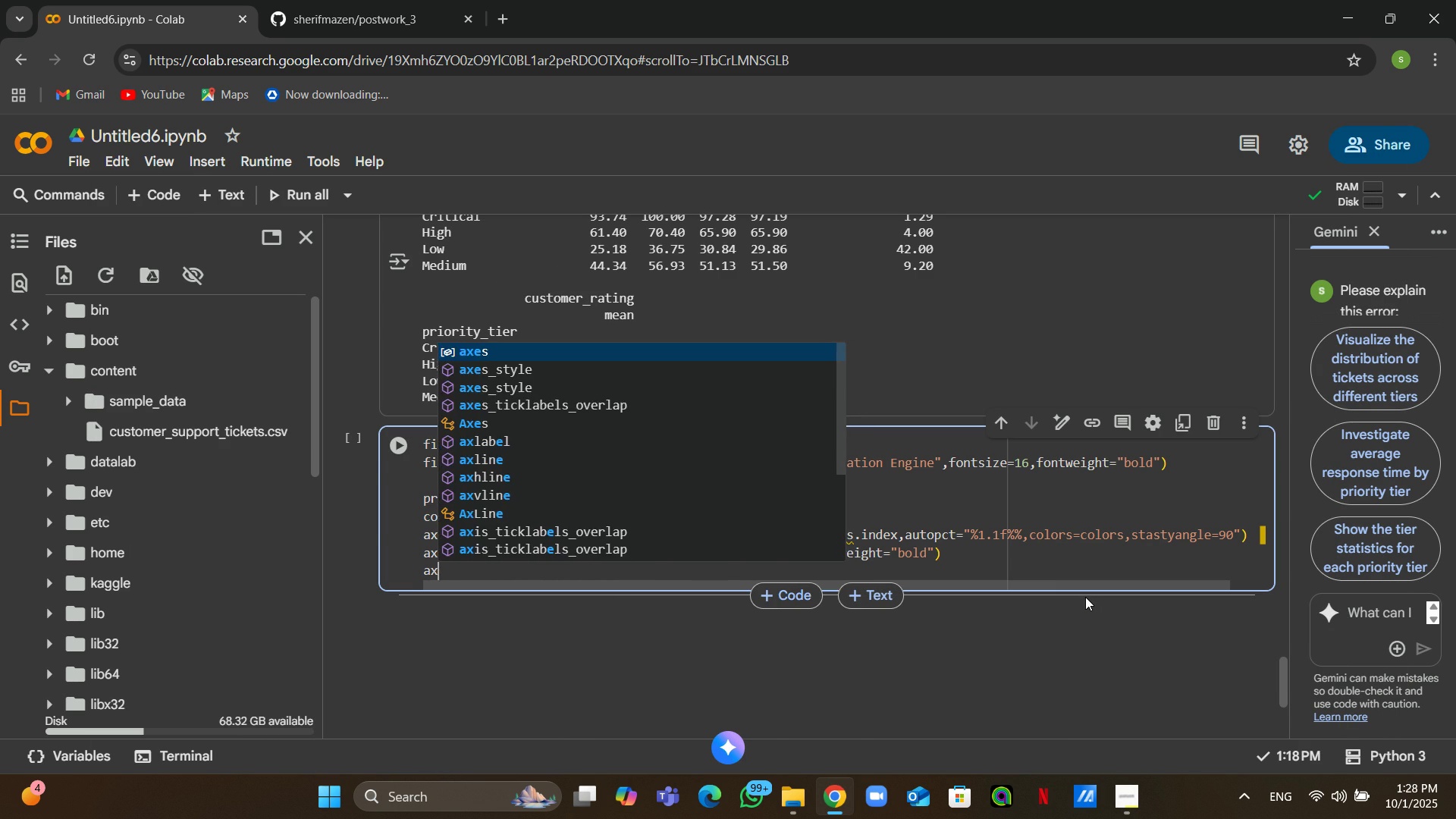 
key(Backspace)
 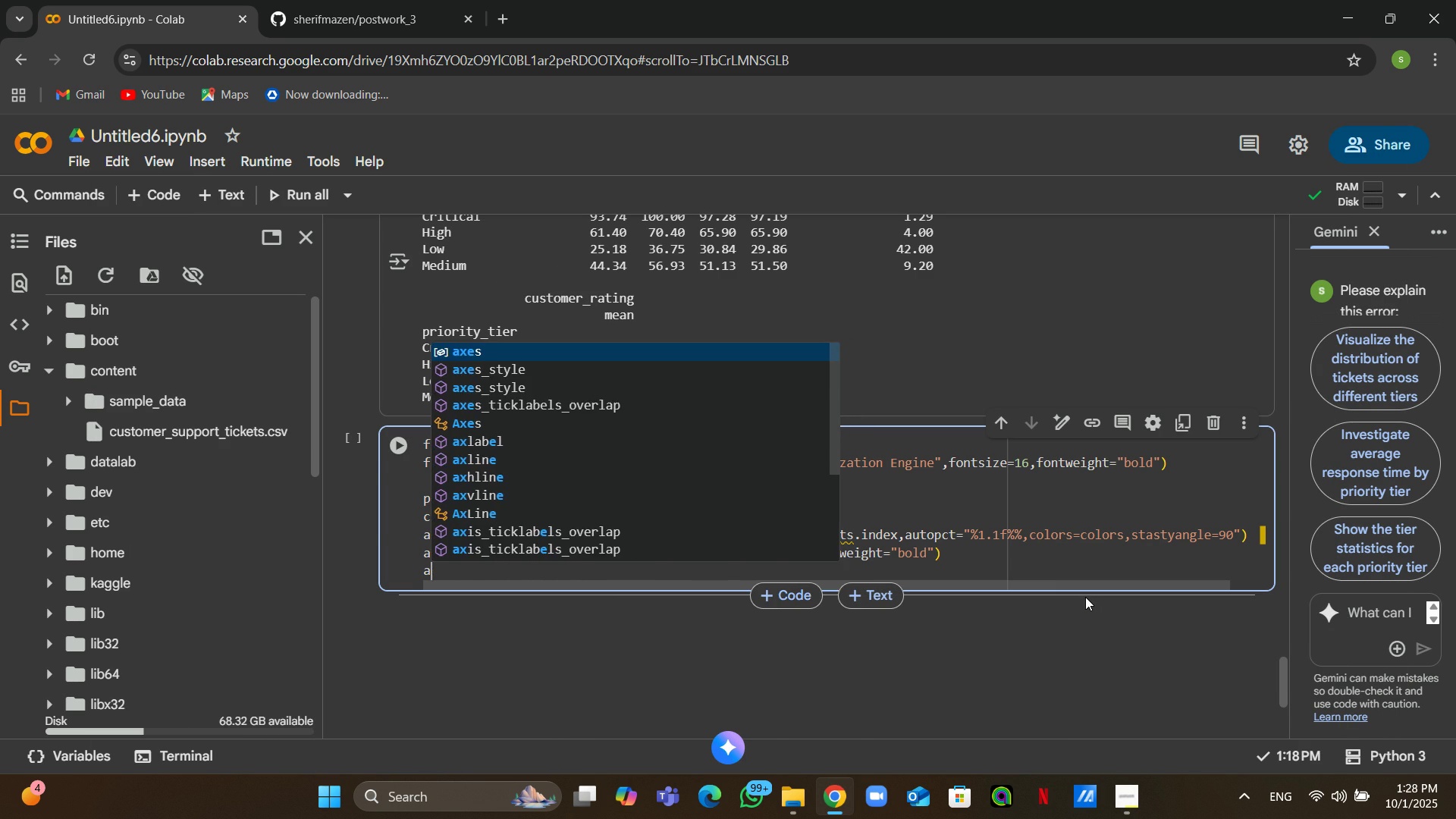 
key(Backspace)
 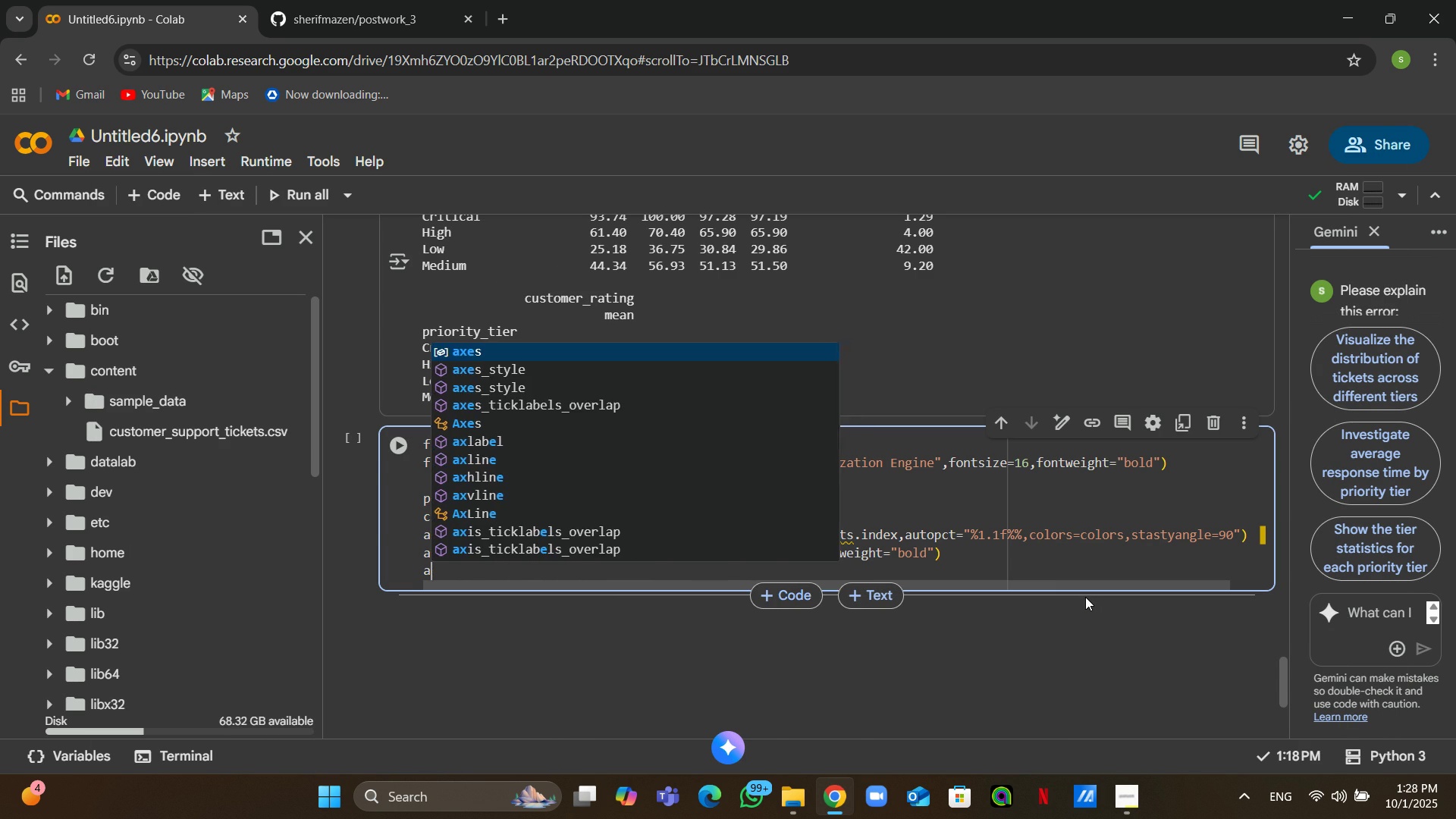 
key(Backspace)
 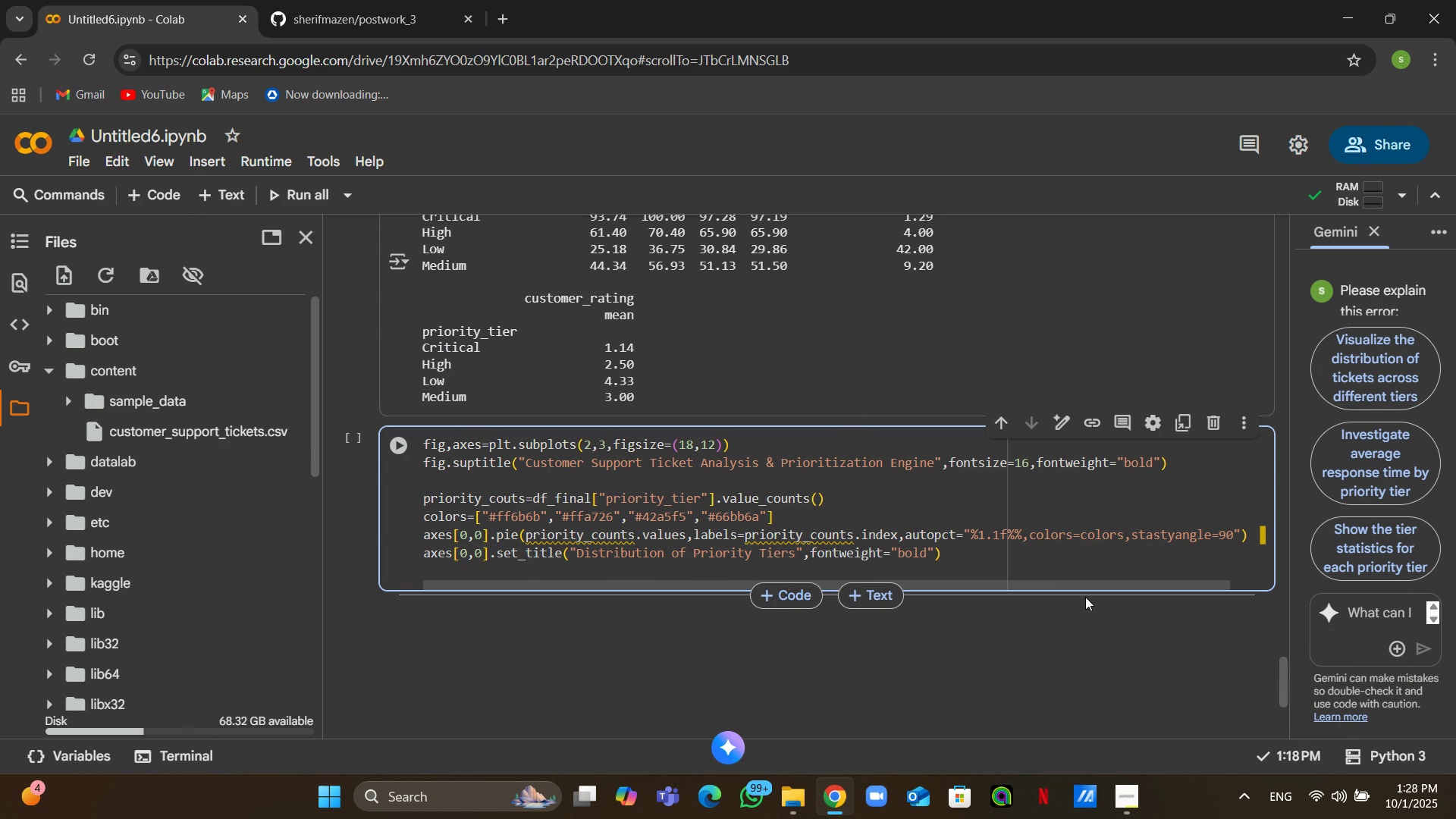 
key(Enter)
 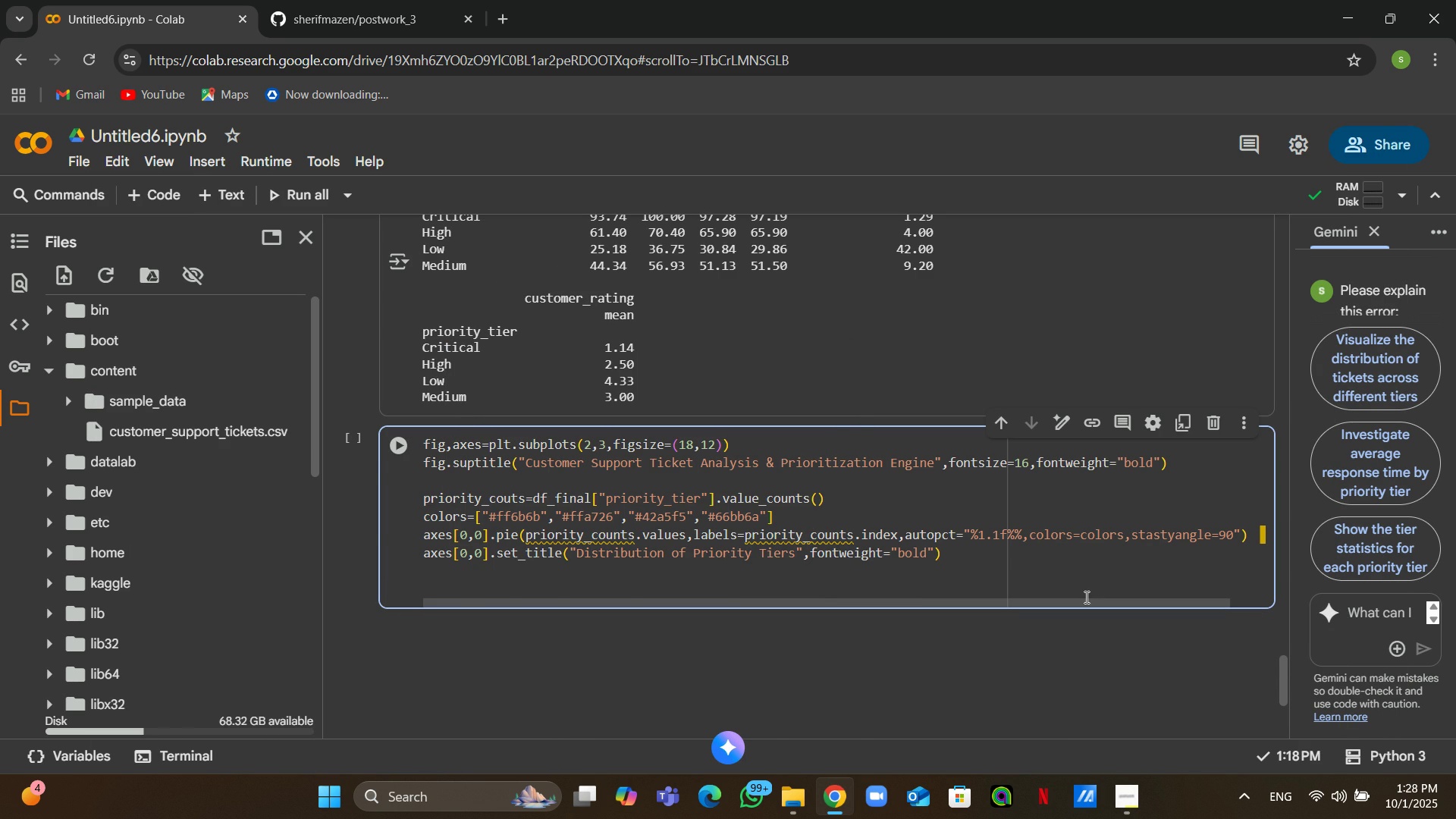 
type(axes[0,1)
 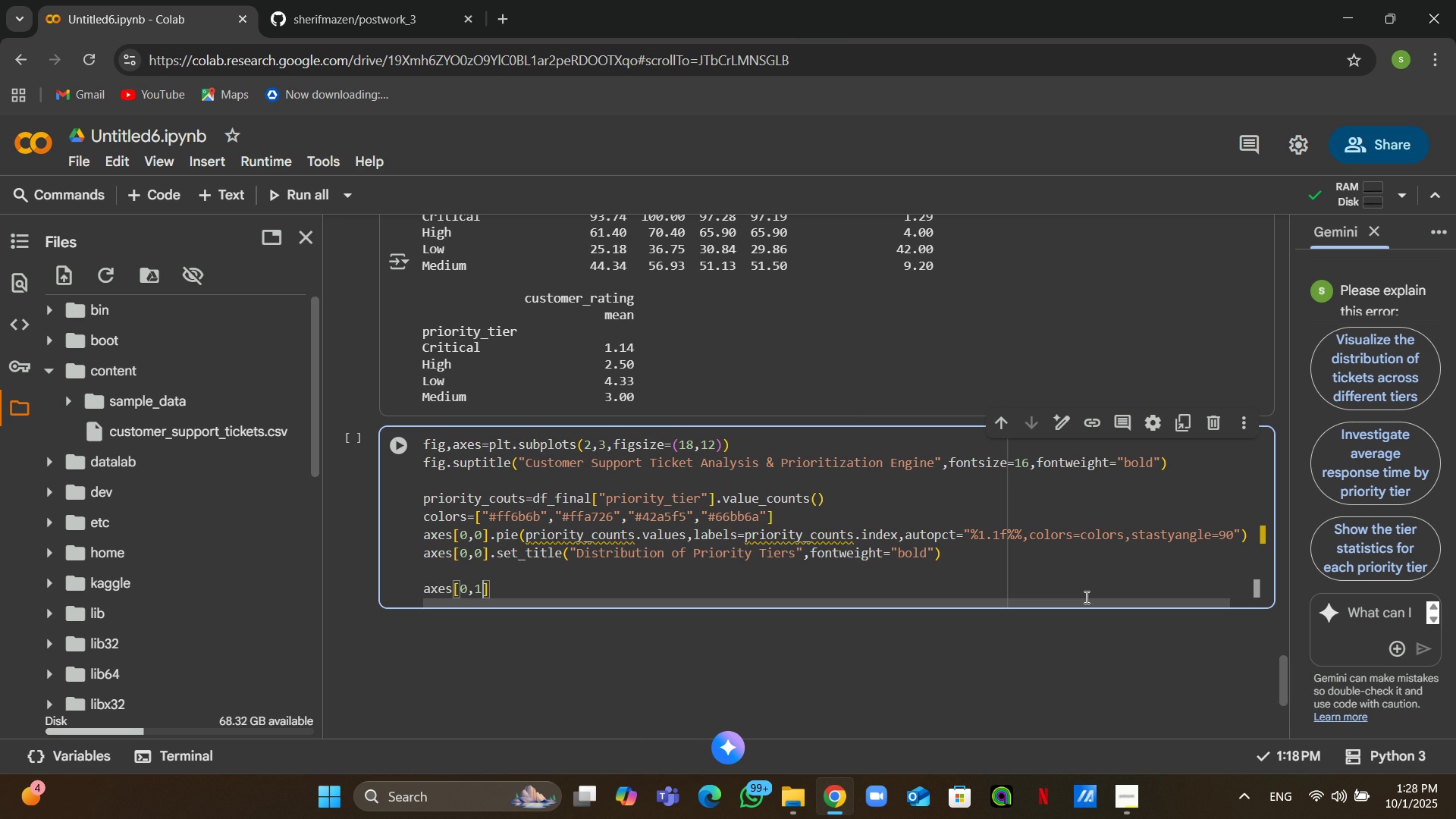 
key(ArrowRight)
 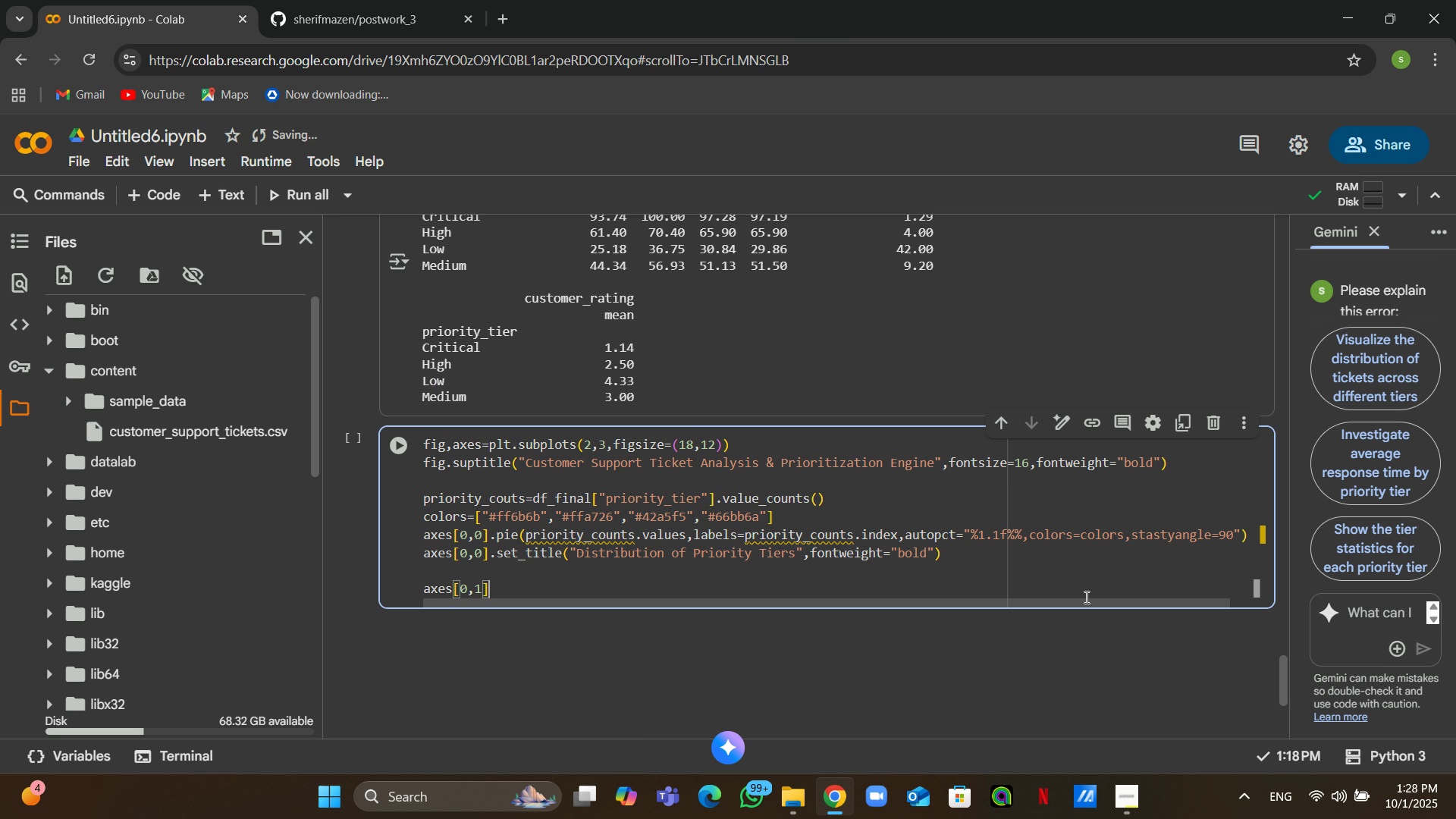 
type(.hist(df_final["priority_score)